 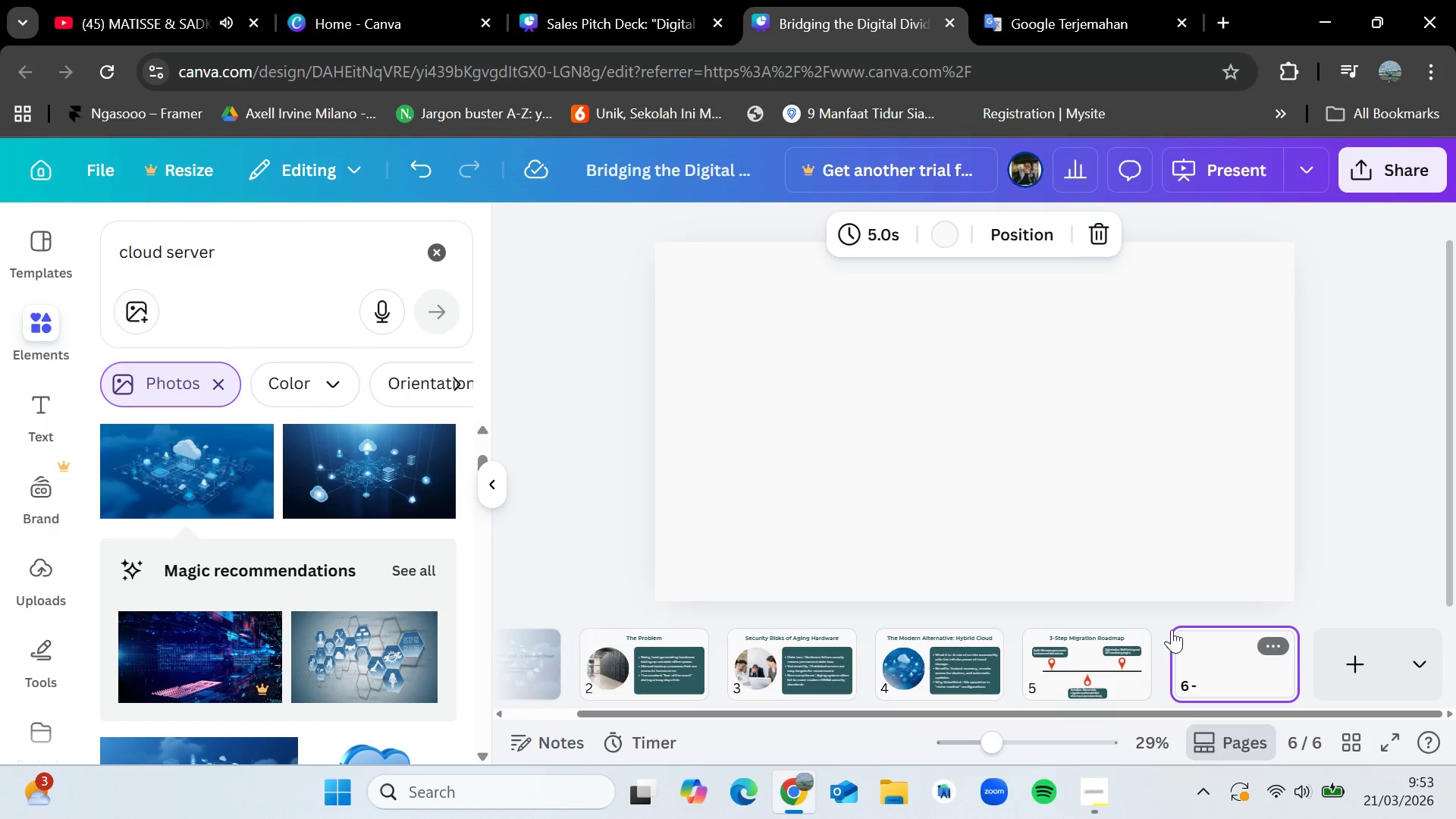 
left_click([1059, 659])
 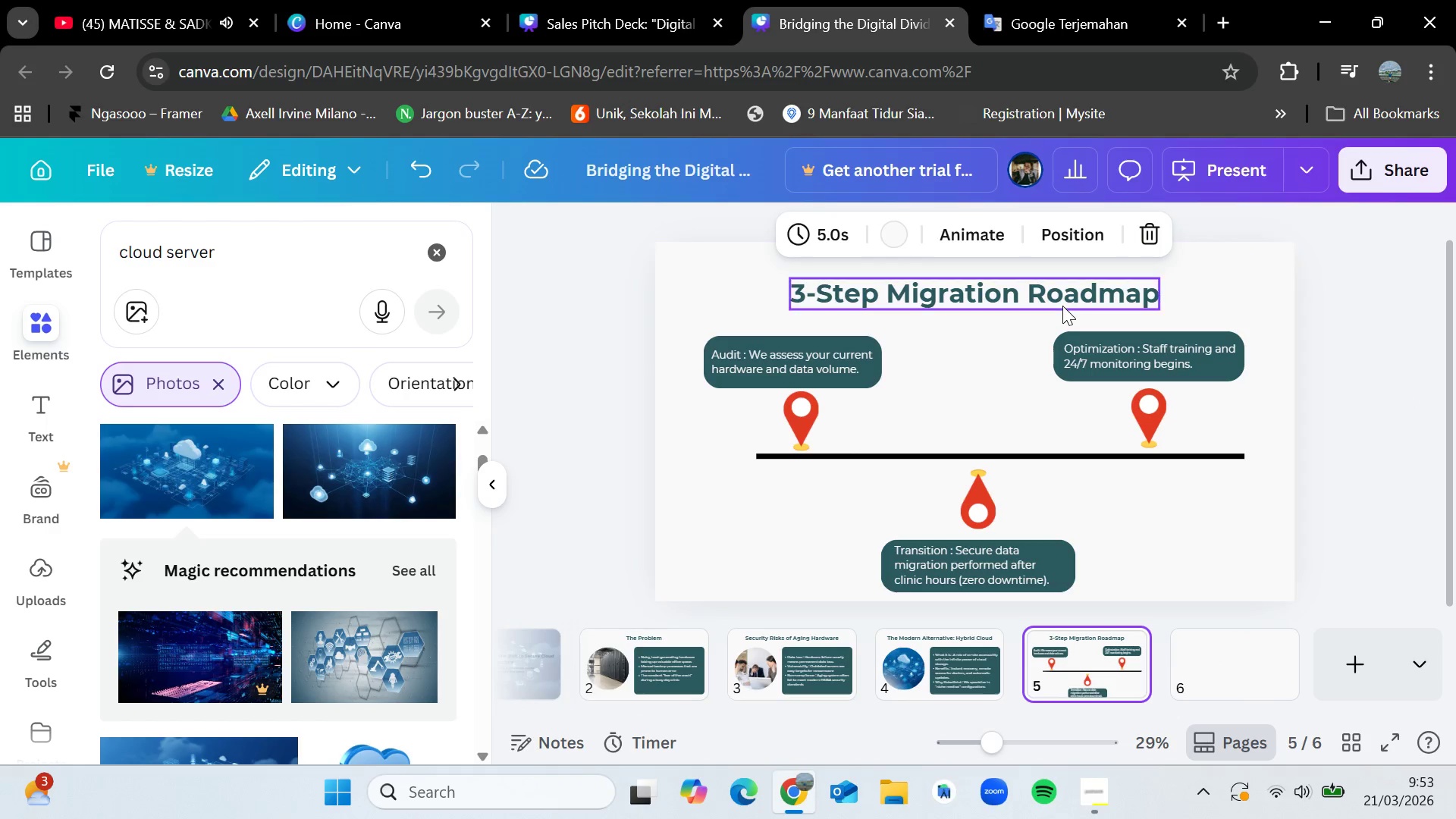 
left_click([1062, 306])
 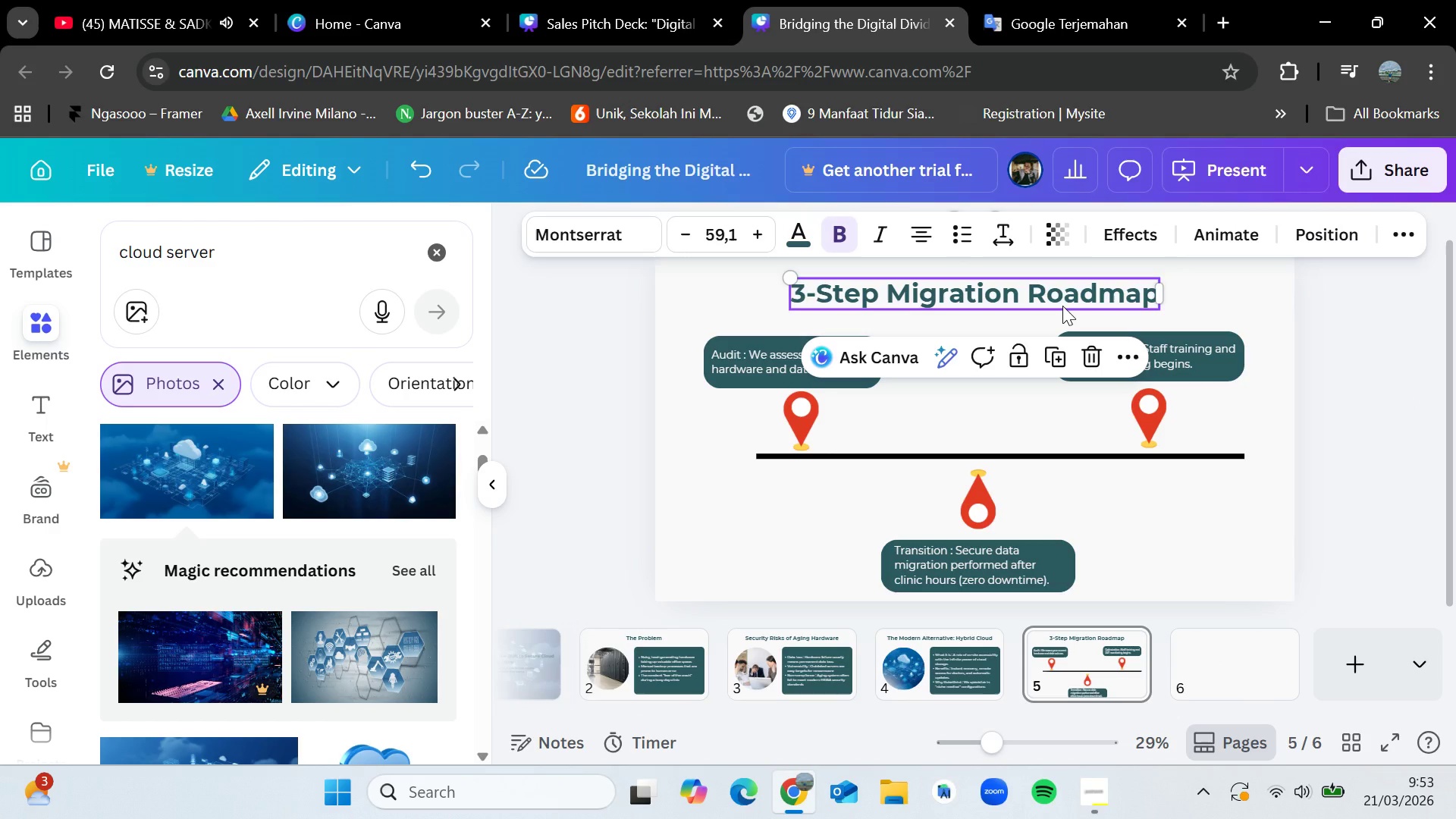 
key(Control+C)
 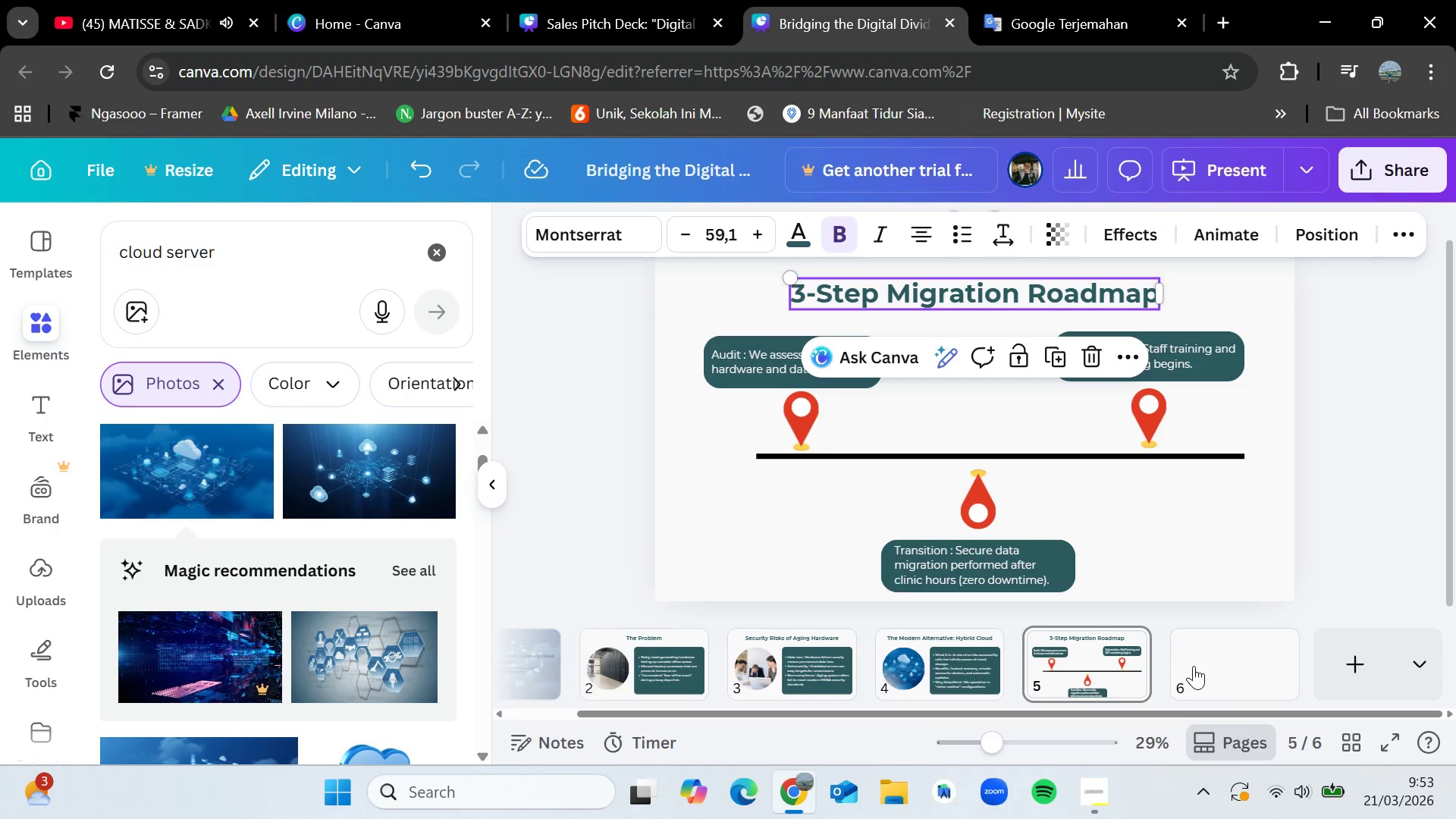 
left_click_drag(start_coordinate=[1196, 666], to_coordinate=[1200, 666])
 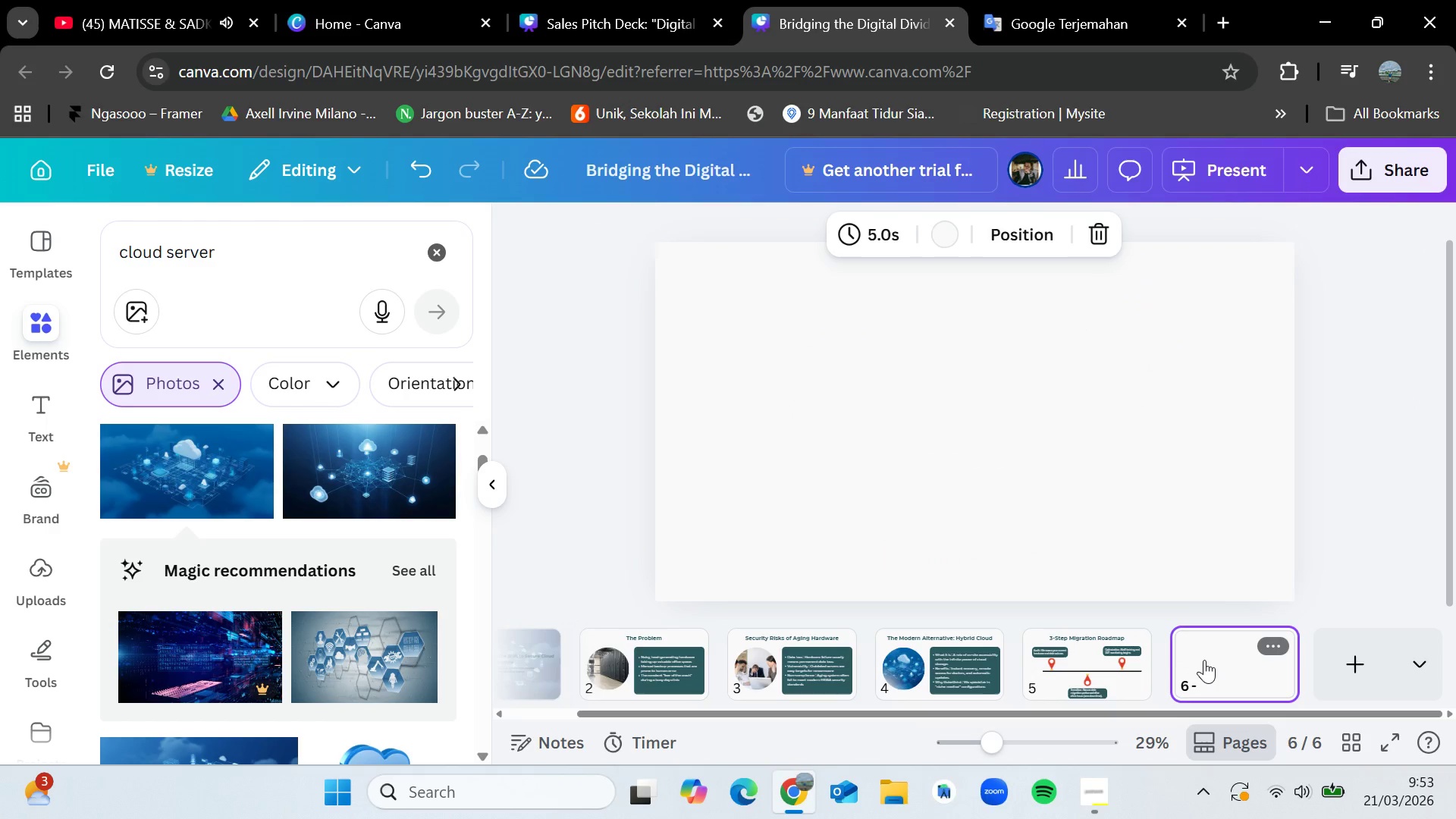 
key(Control+V)
 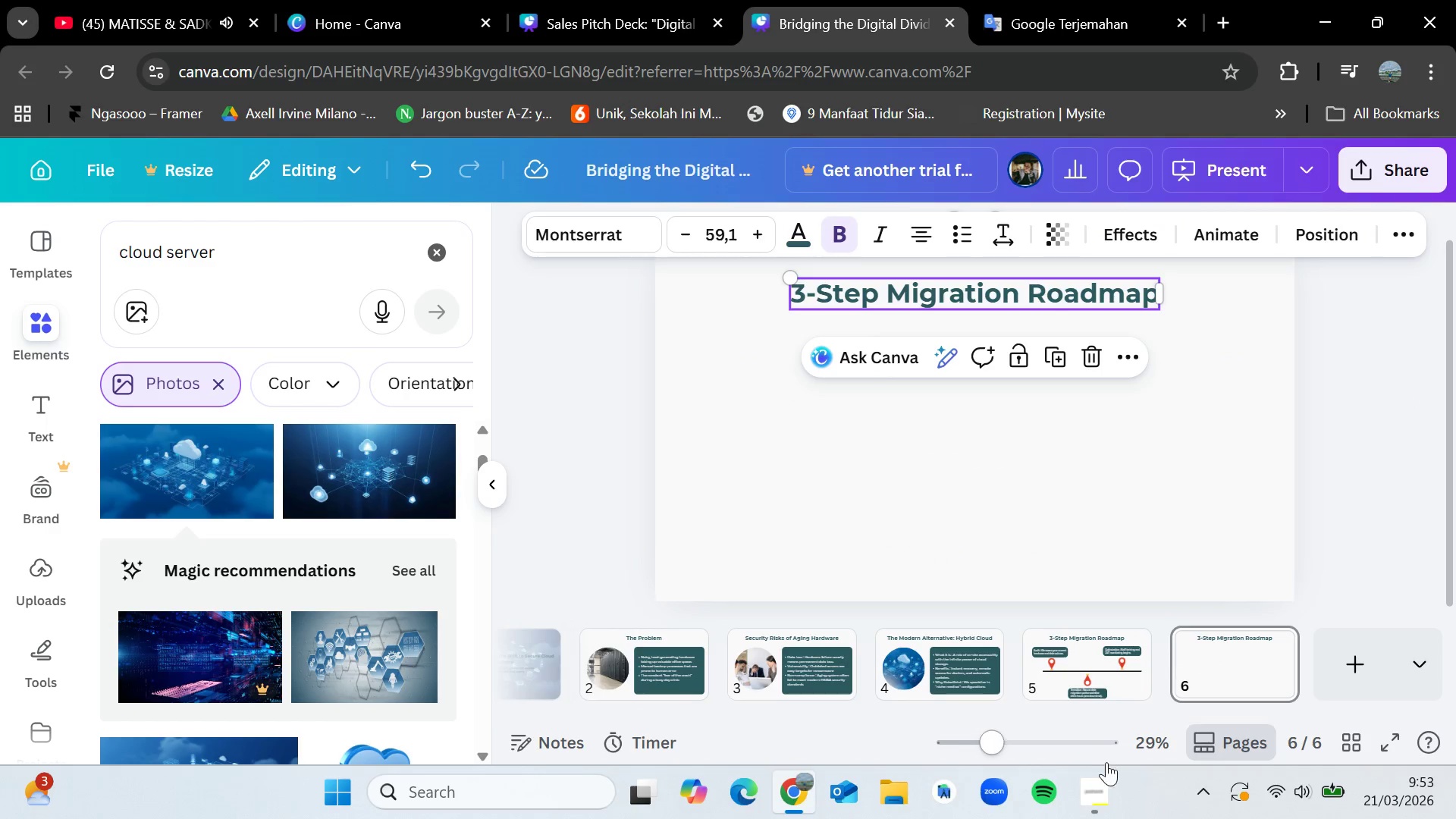 
left_click([1103, 783])